 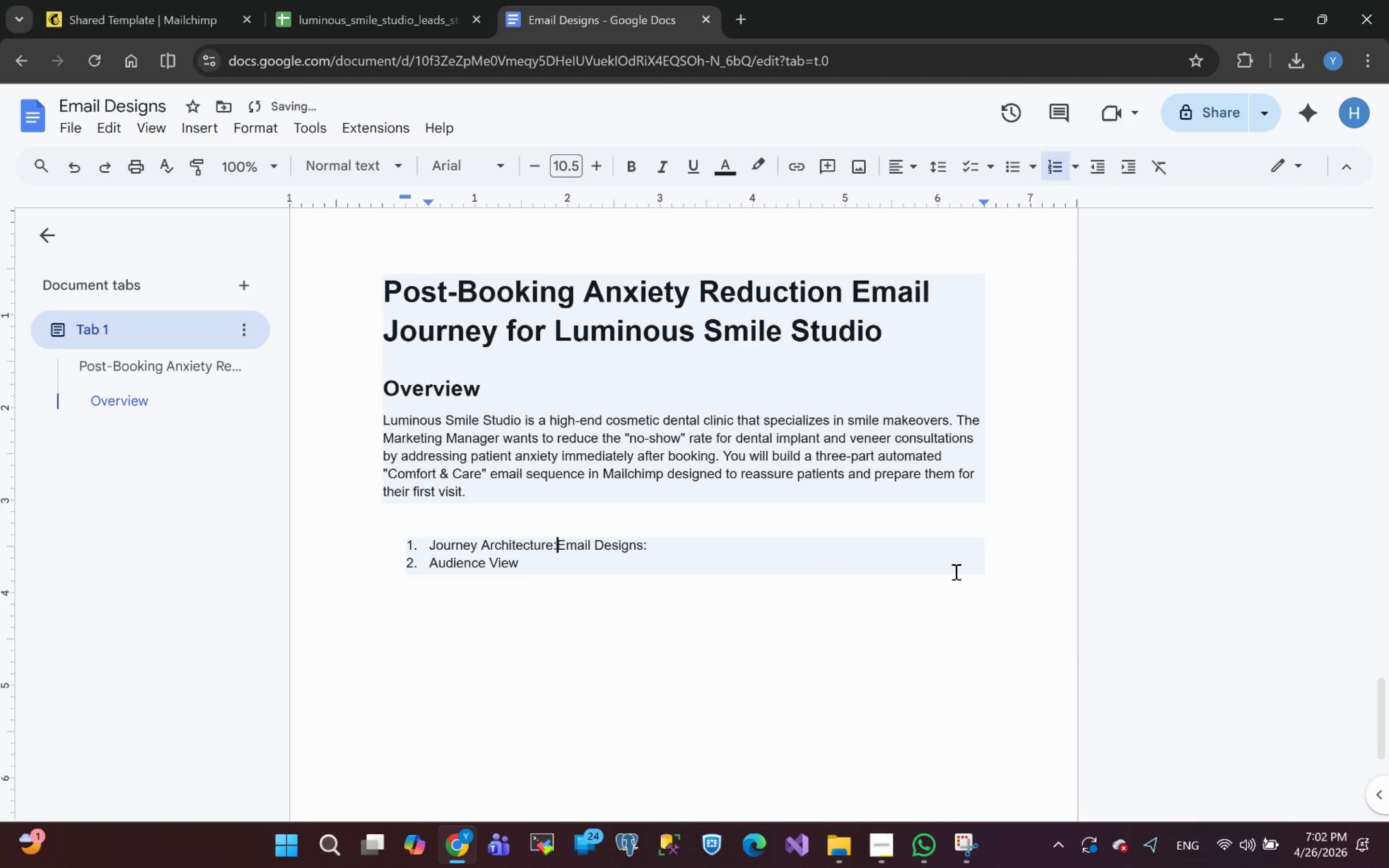 
key(Enter)
 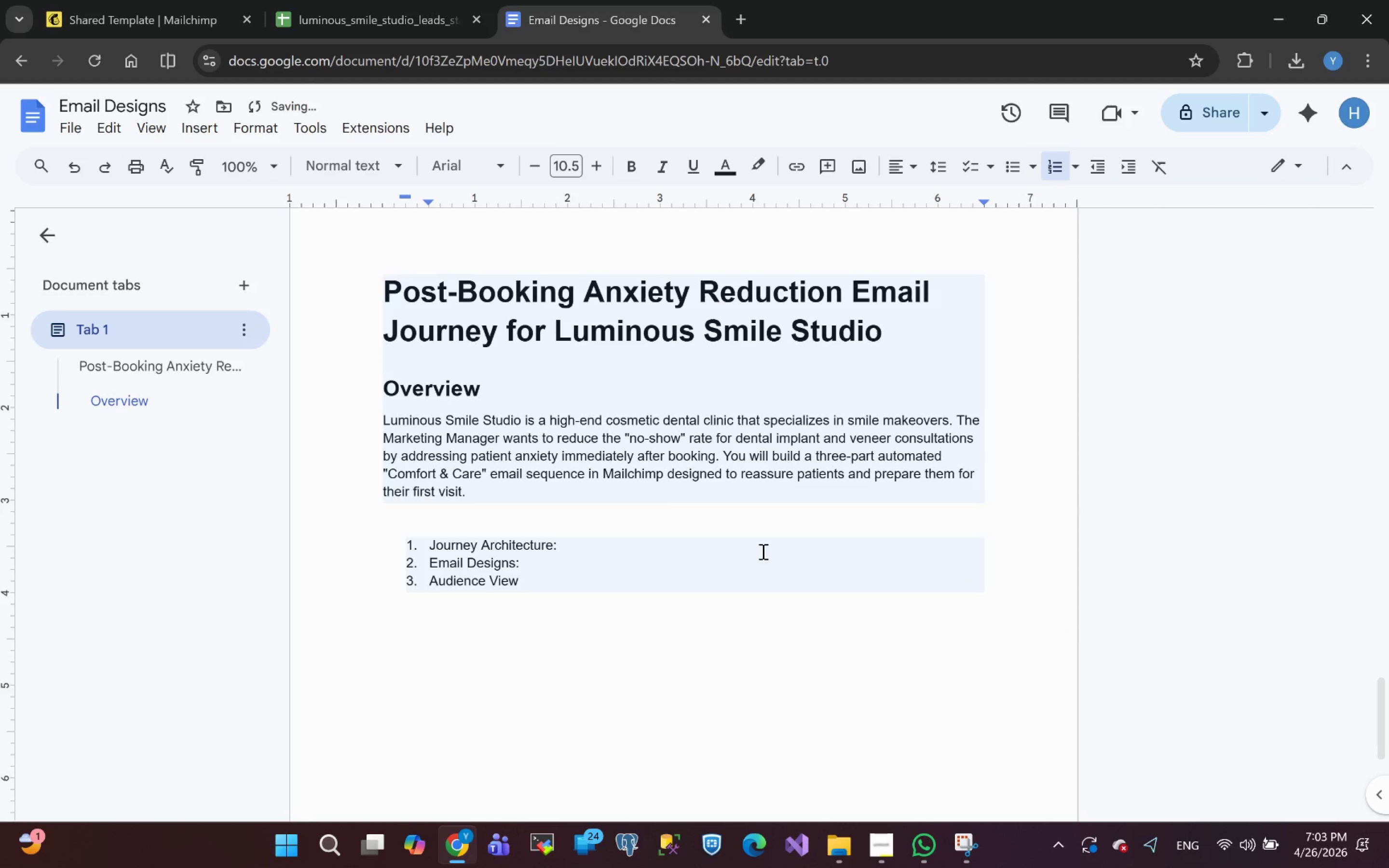 
left_click([594, 554])
 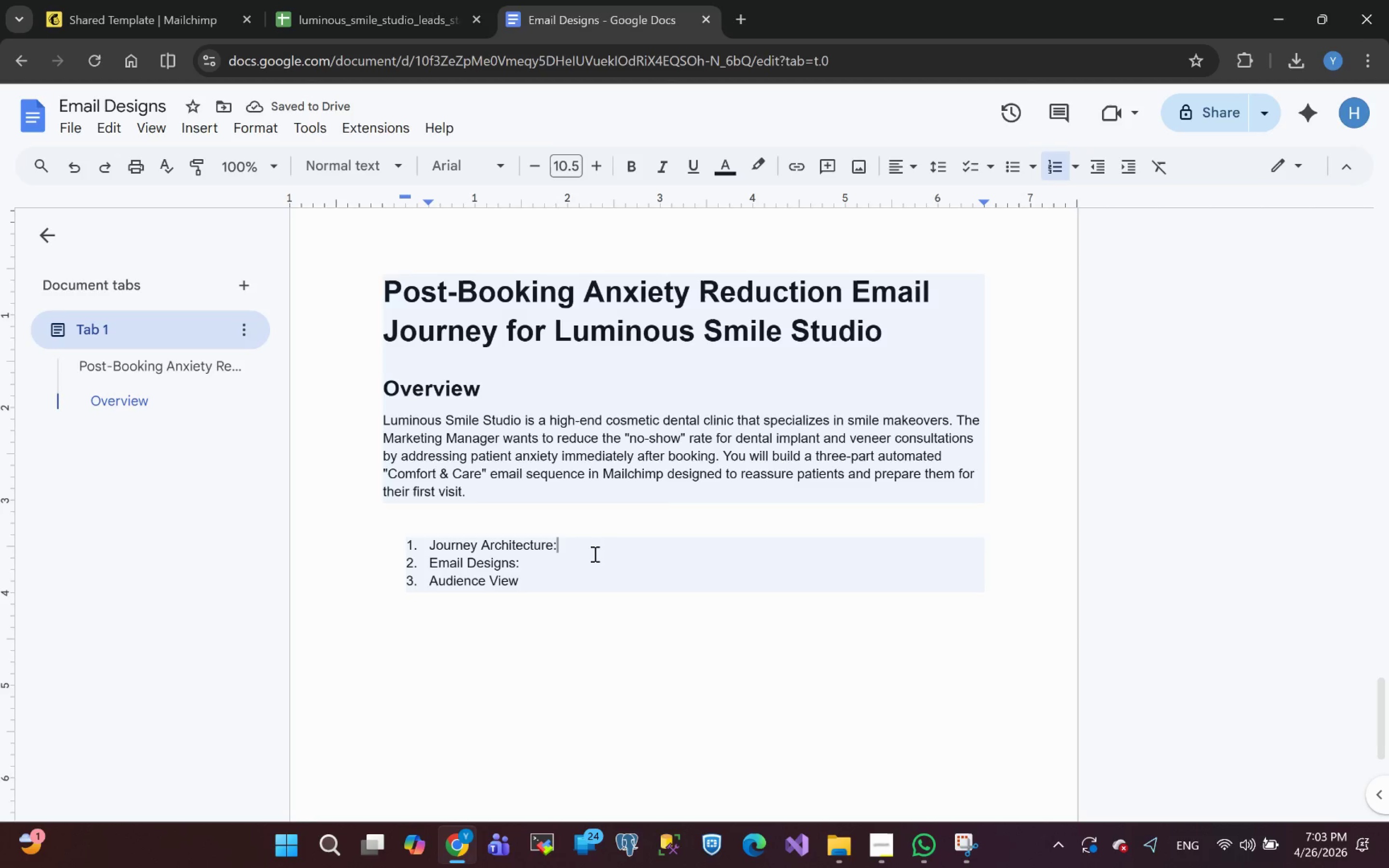 
key(Backspace)
 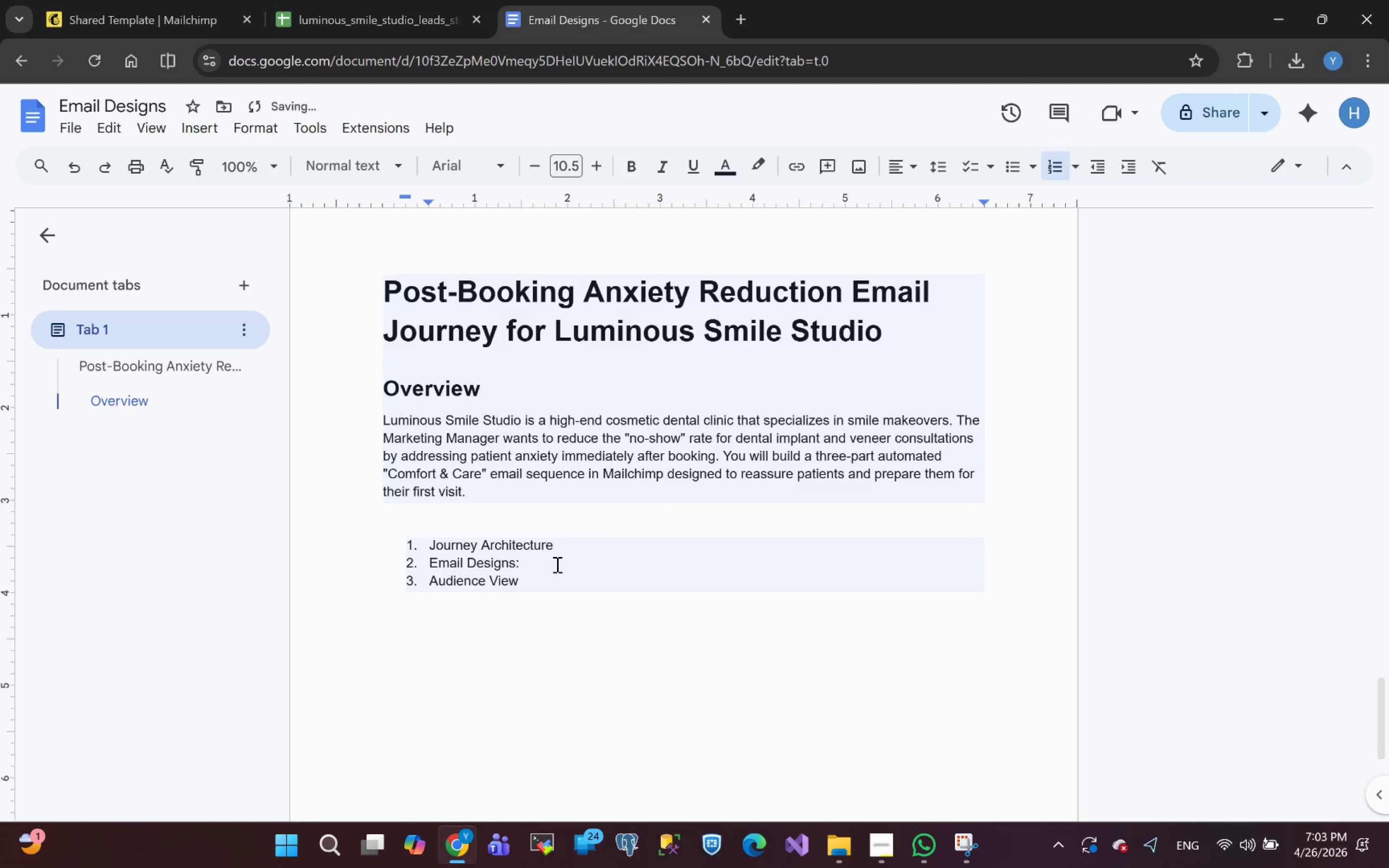 
left_click([545, 565])
 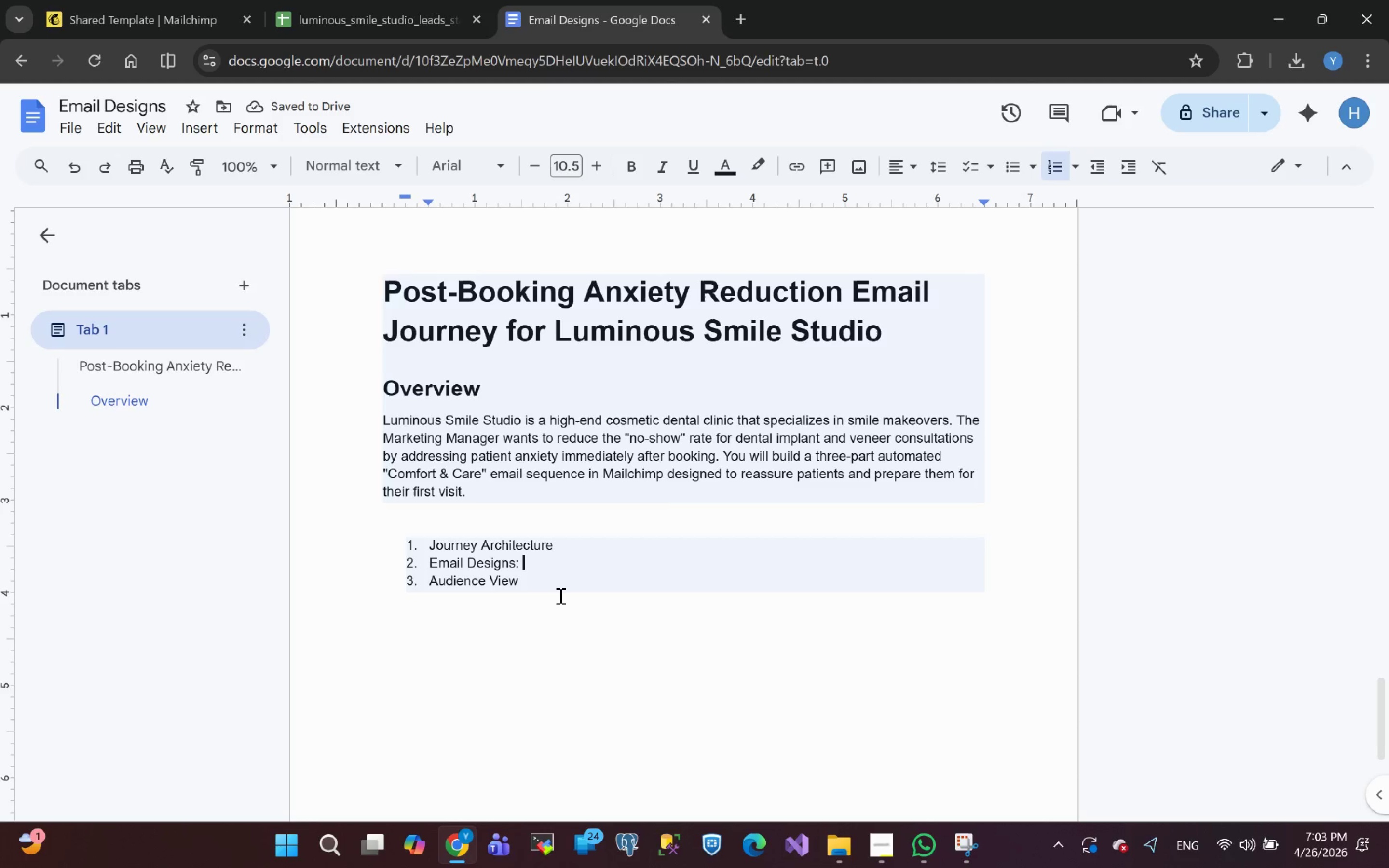 
key(Backspace)
 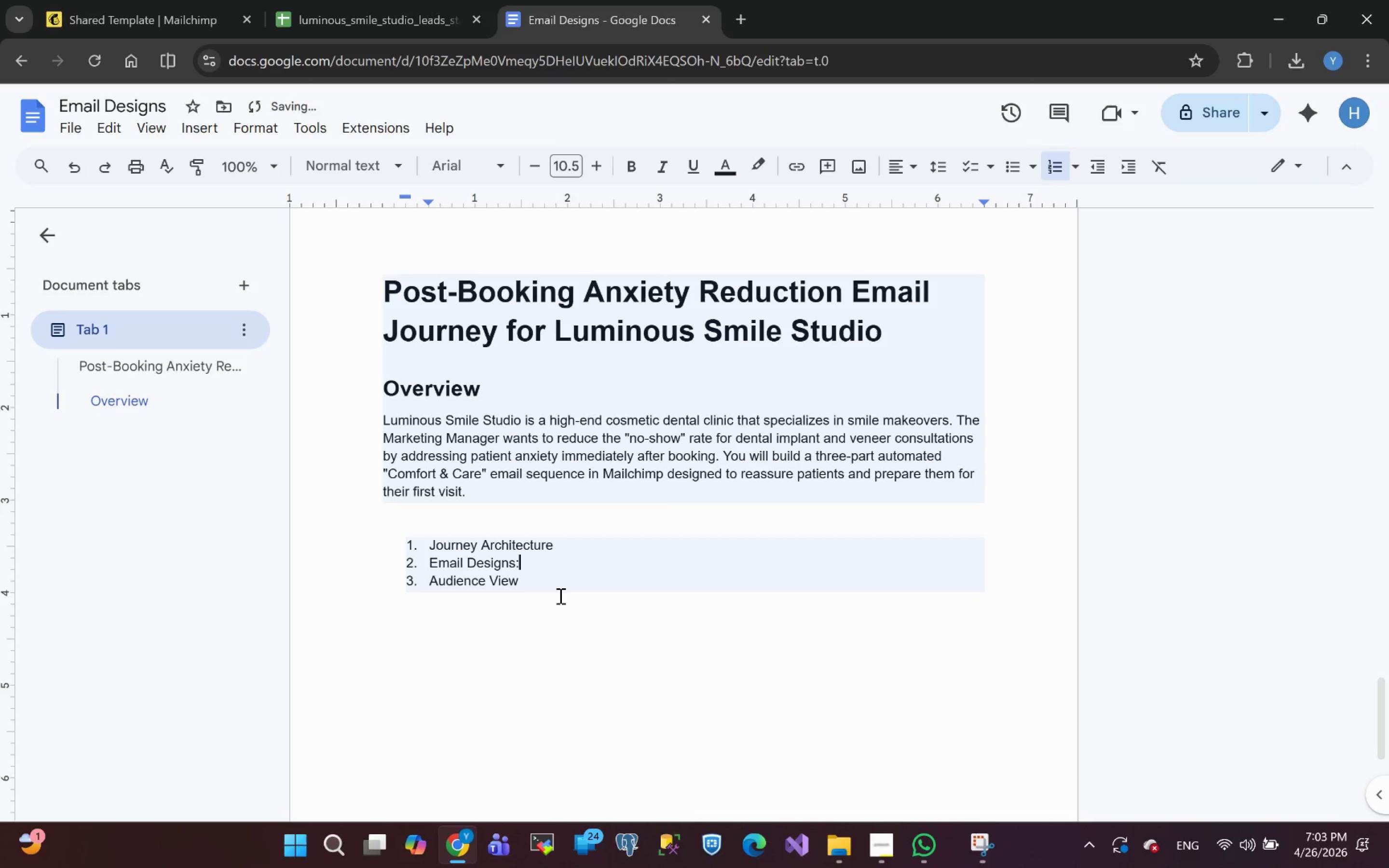 
key(Backspace)
 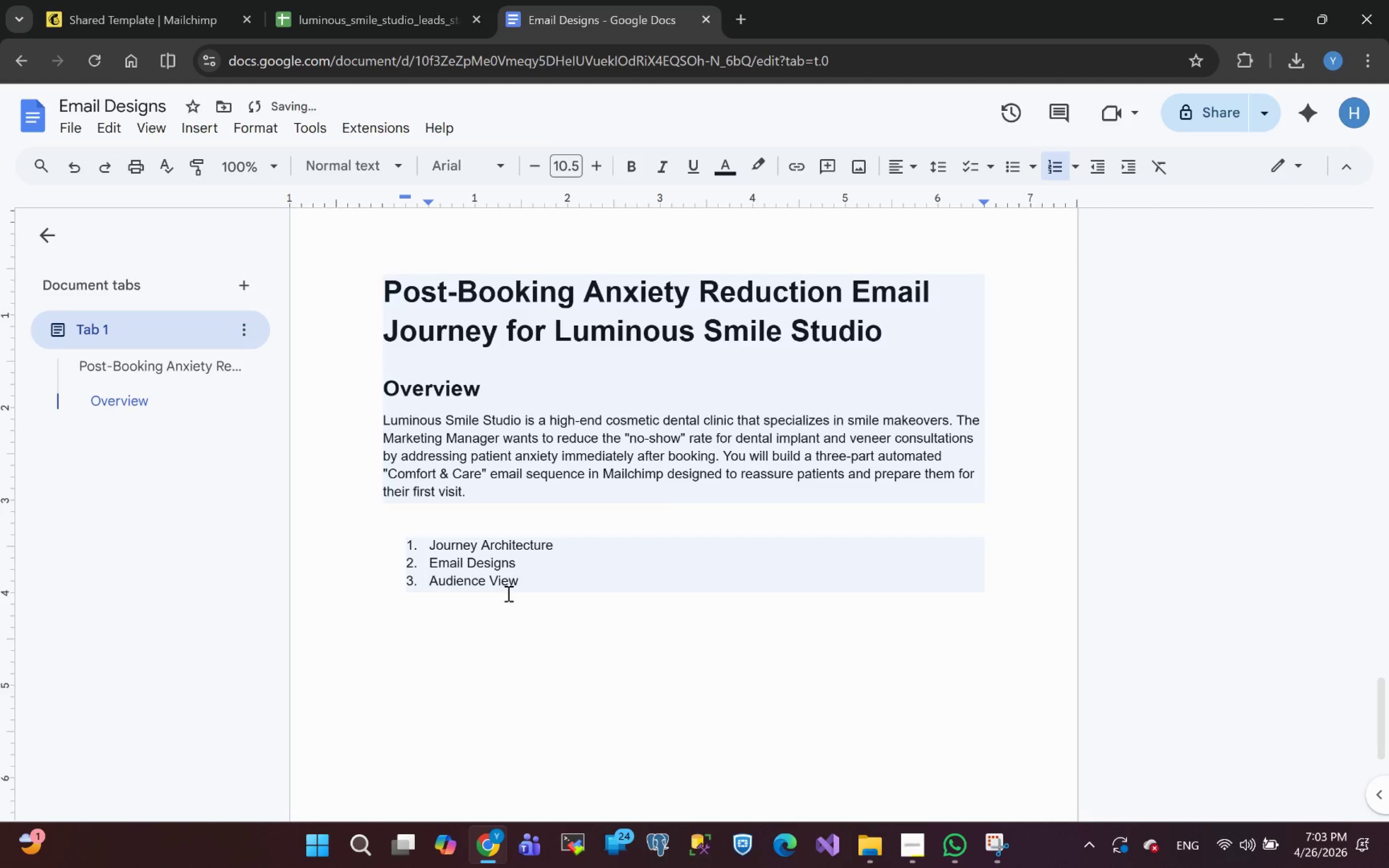 
left_click_drag(start_coordinate=[525, 583], to_coordinate=[389, 545])
 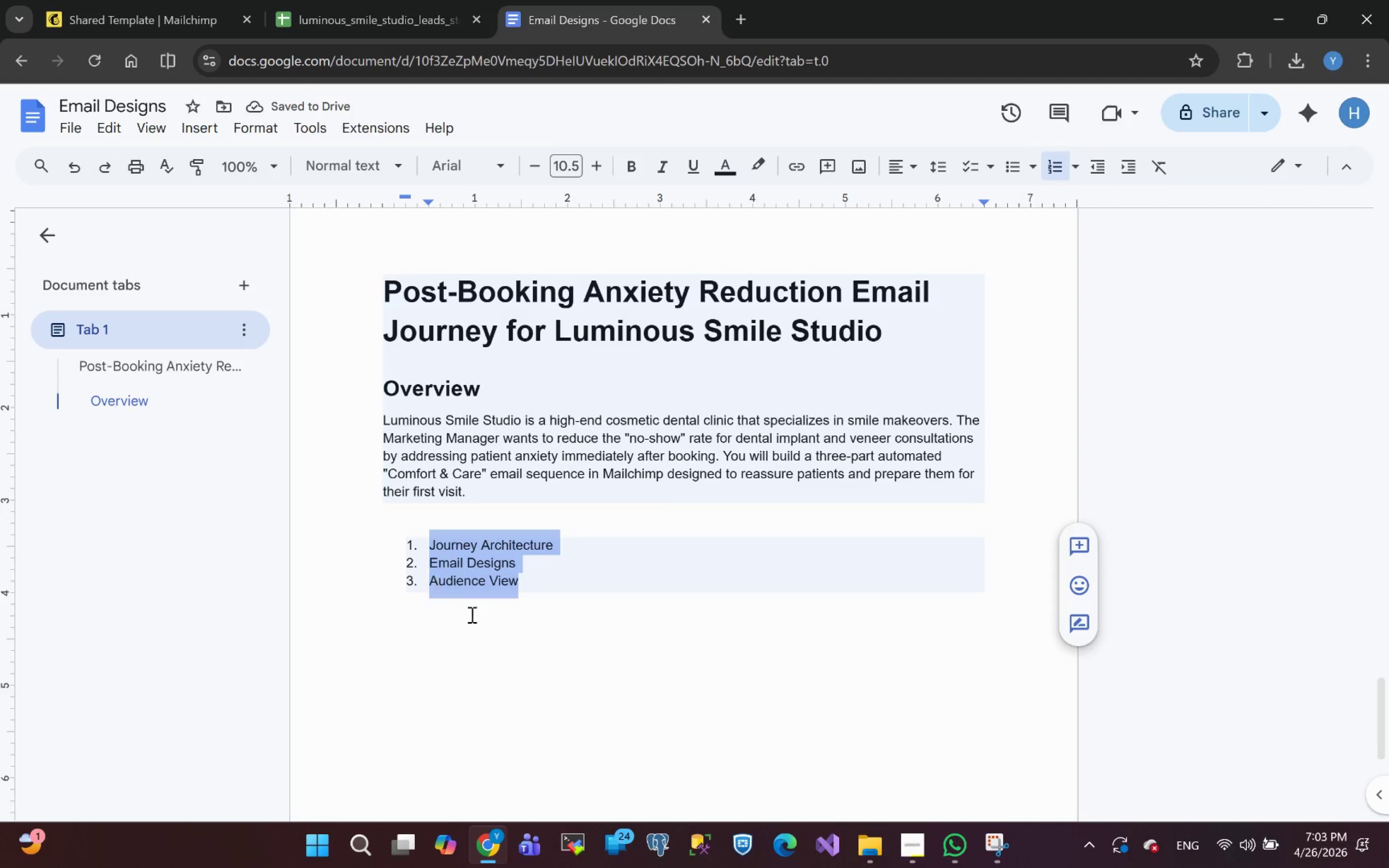 
left_click([539, 623])
 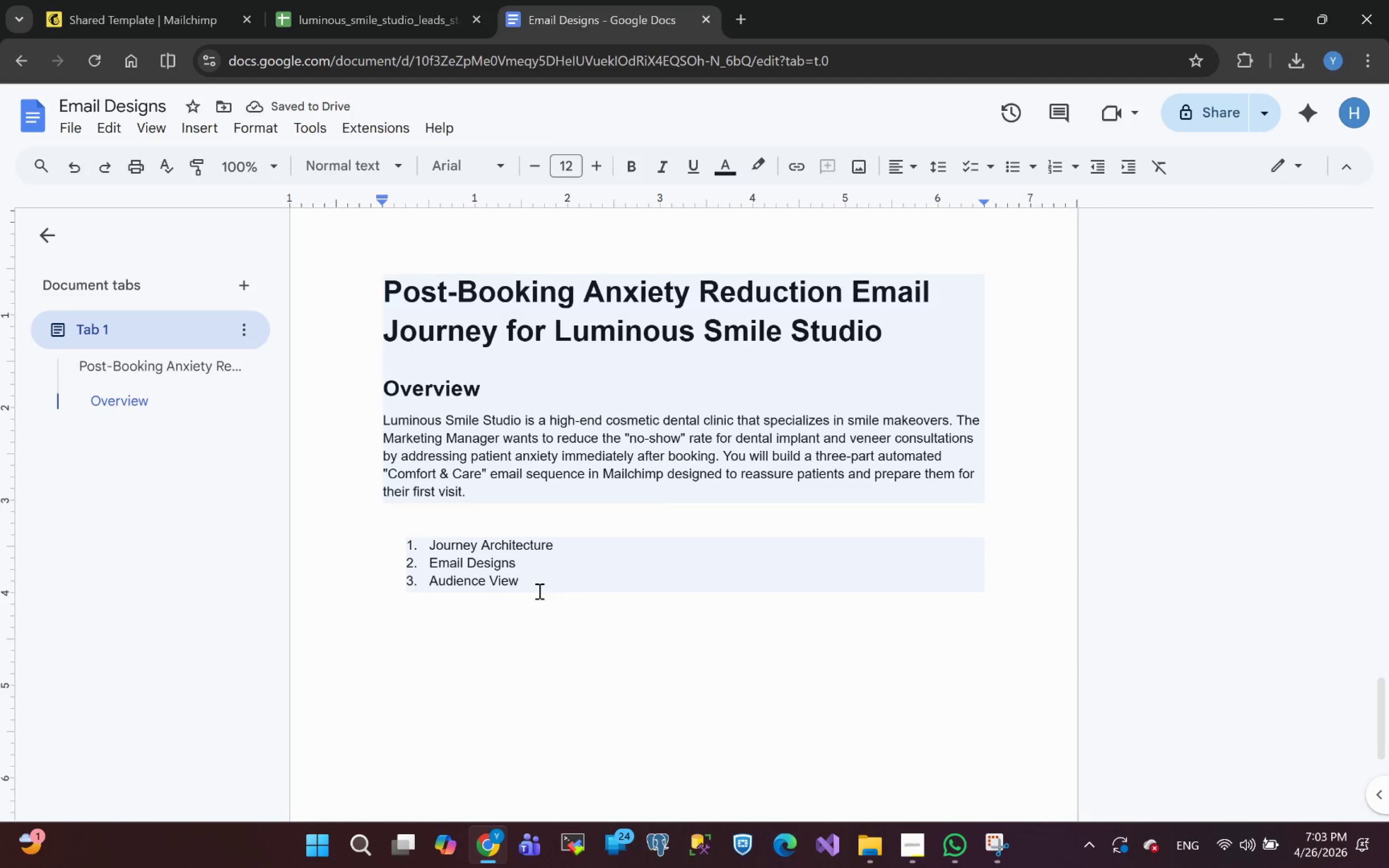 
left_click_drag(start_coordinate=[533, 583], to_coordinate=[389, 547])
 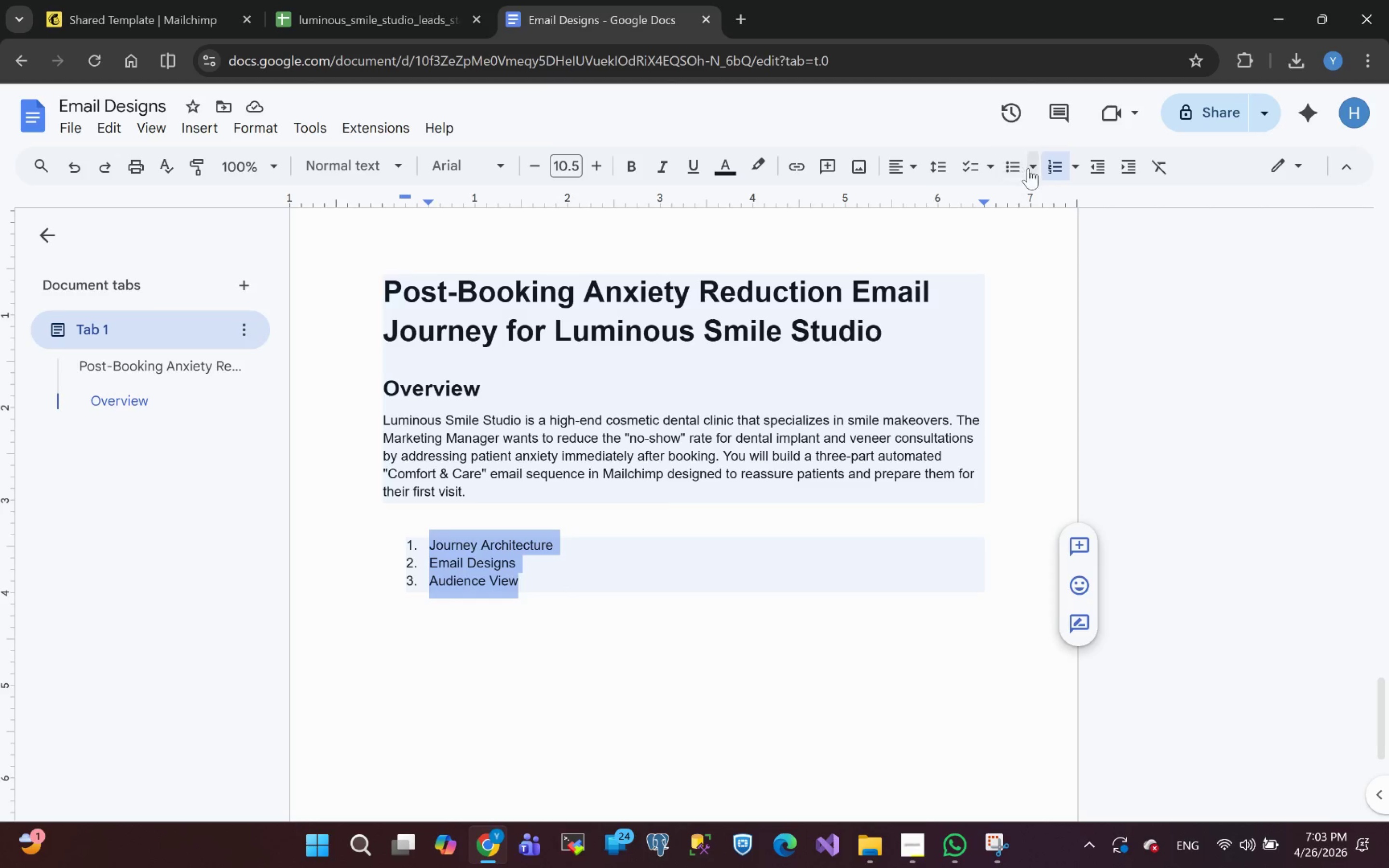 
left_click([1051, 167])
 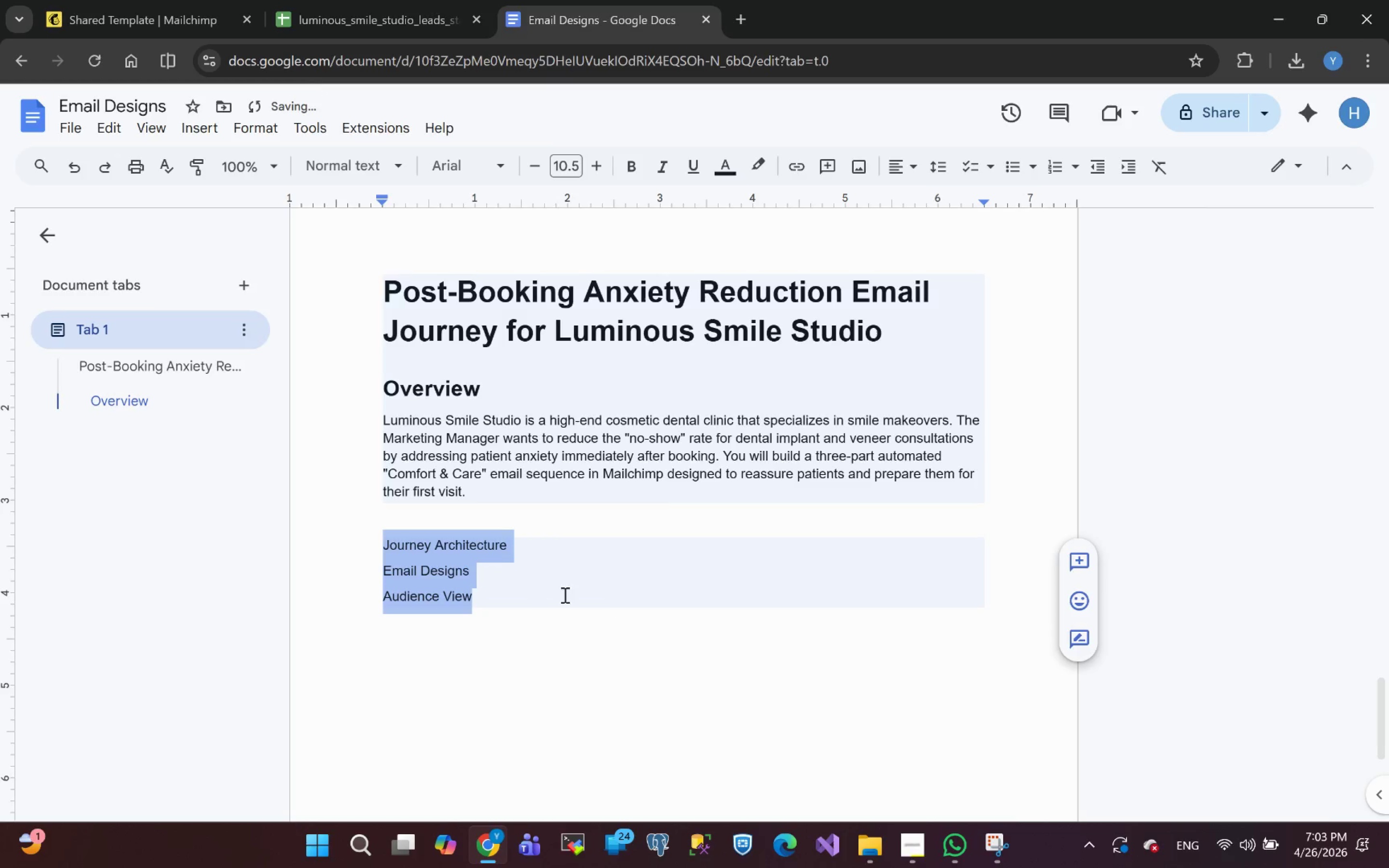 
left_click([561, 594])
 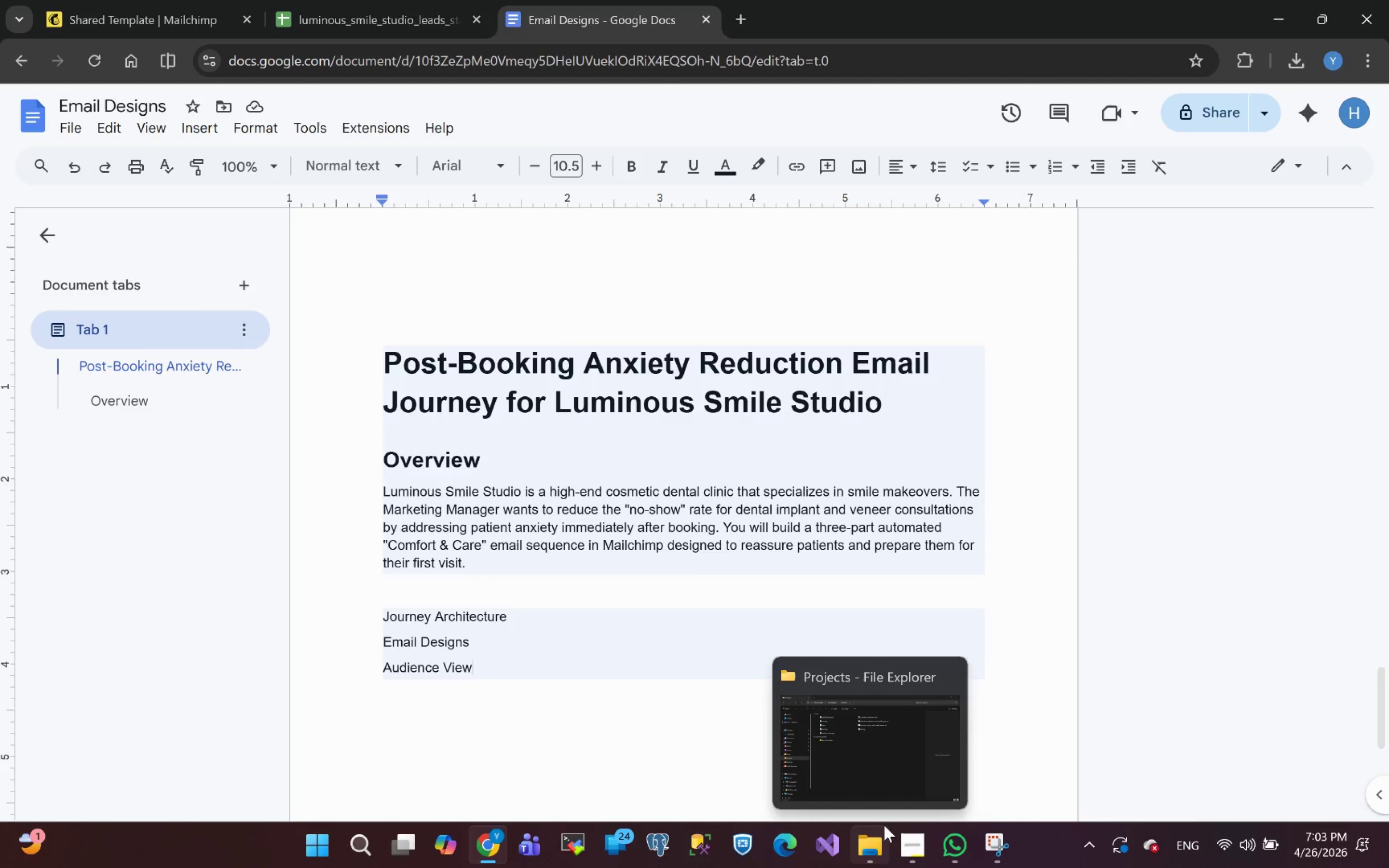 
wait(46.64)
 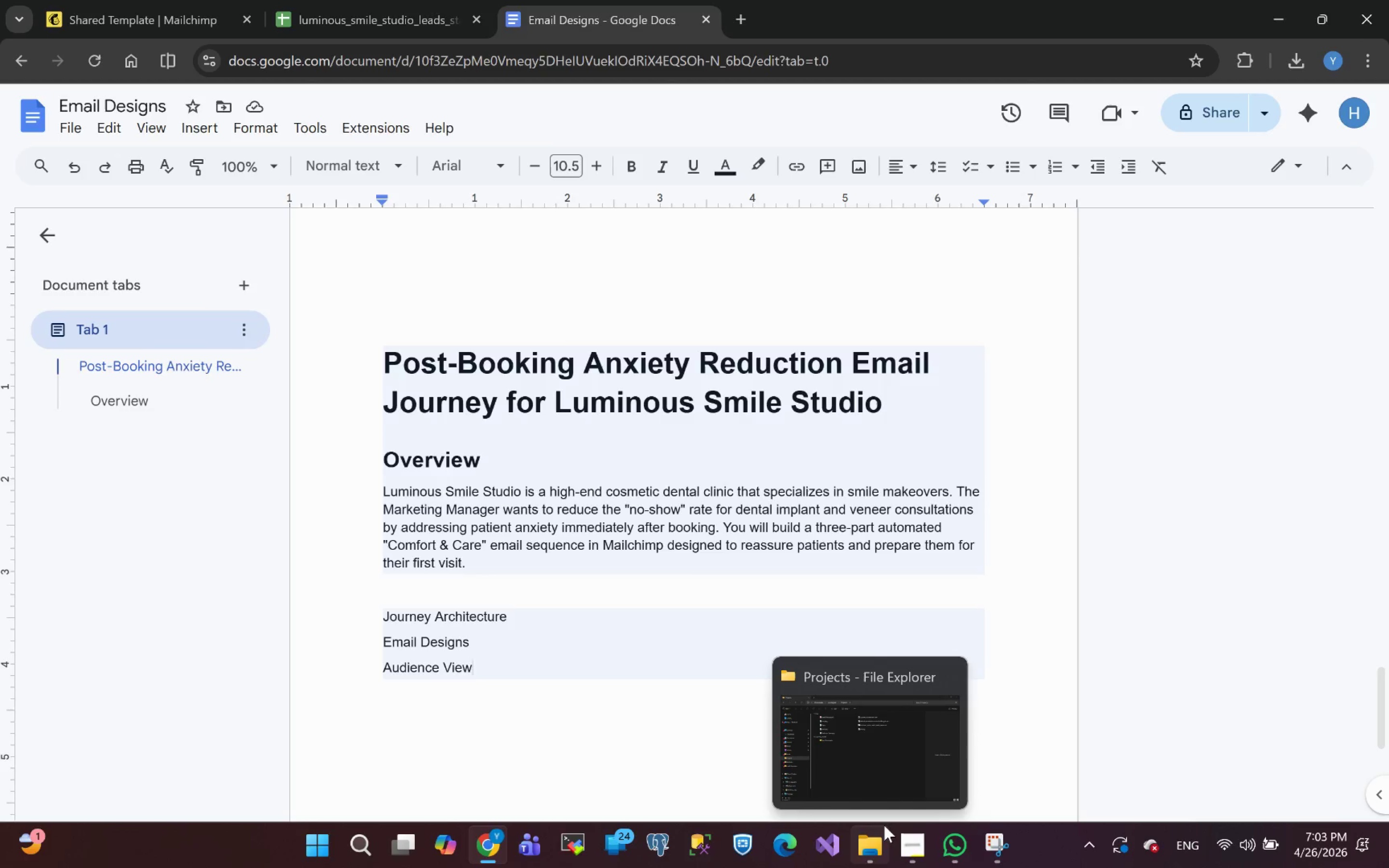 
left_click([919, 866])